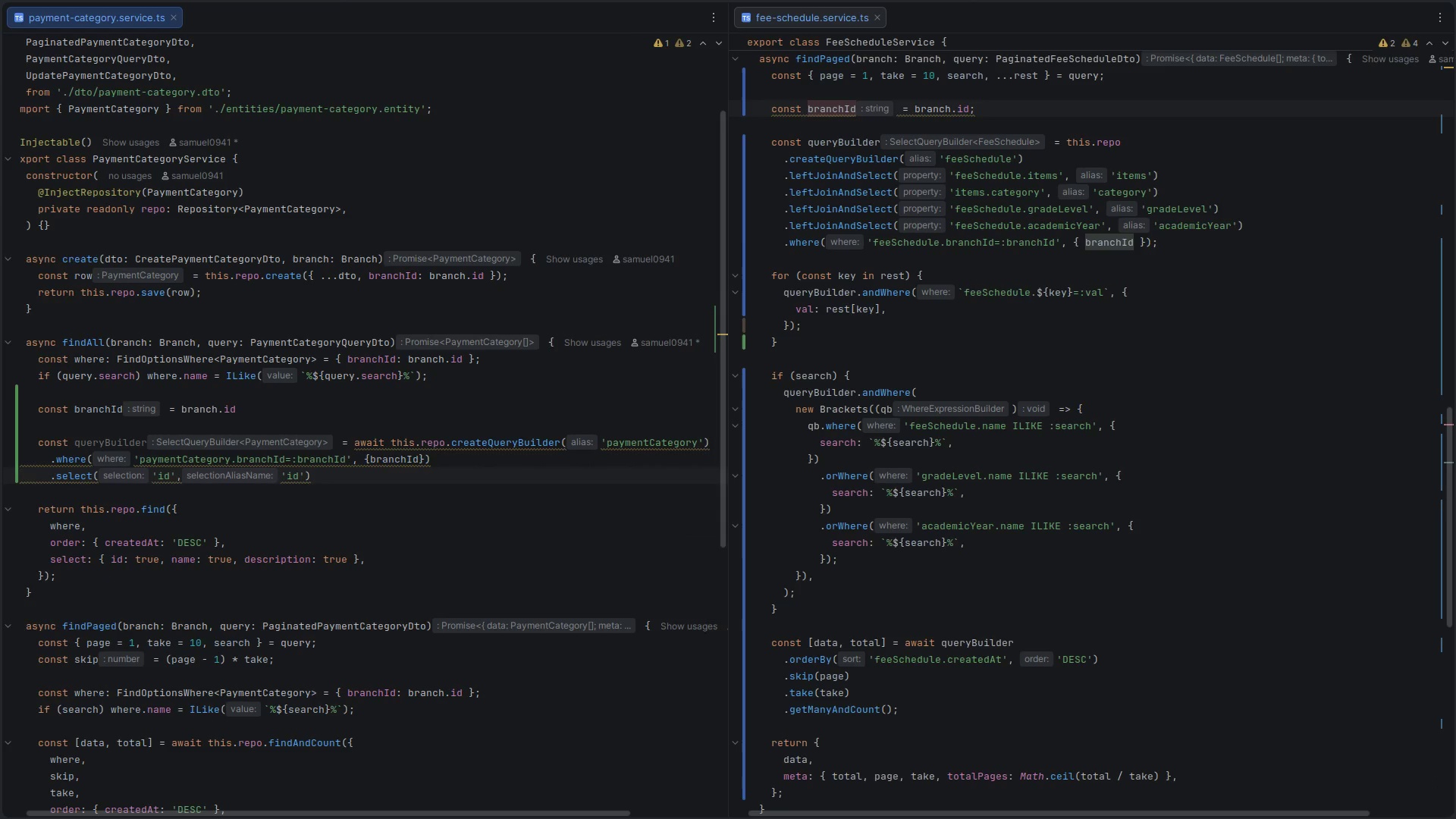 
key(ArrowRight)
 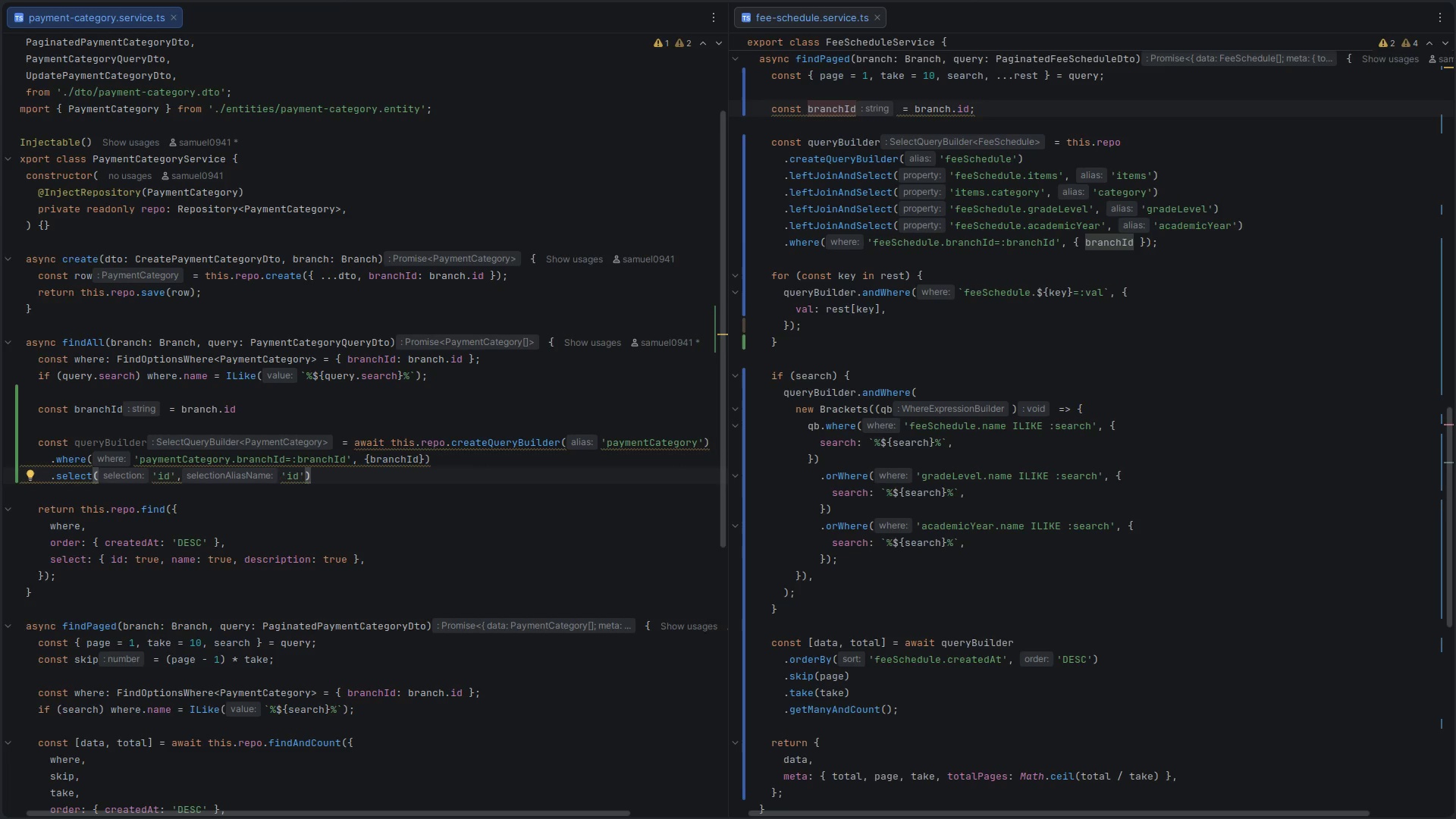 
key(ArrowRight)
 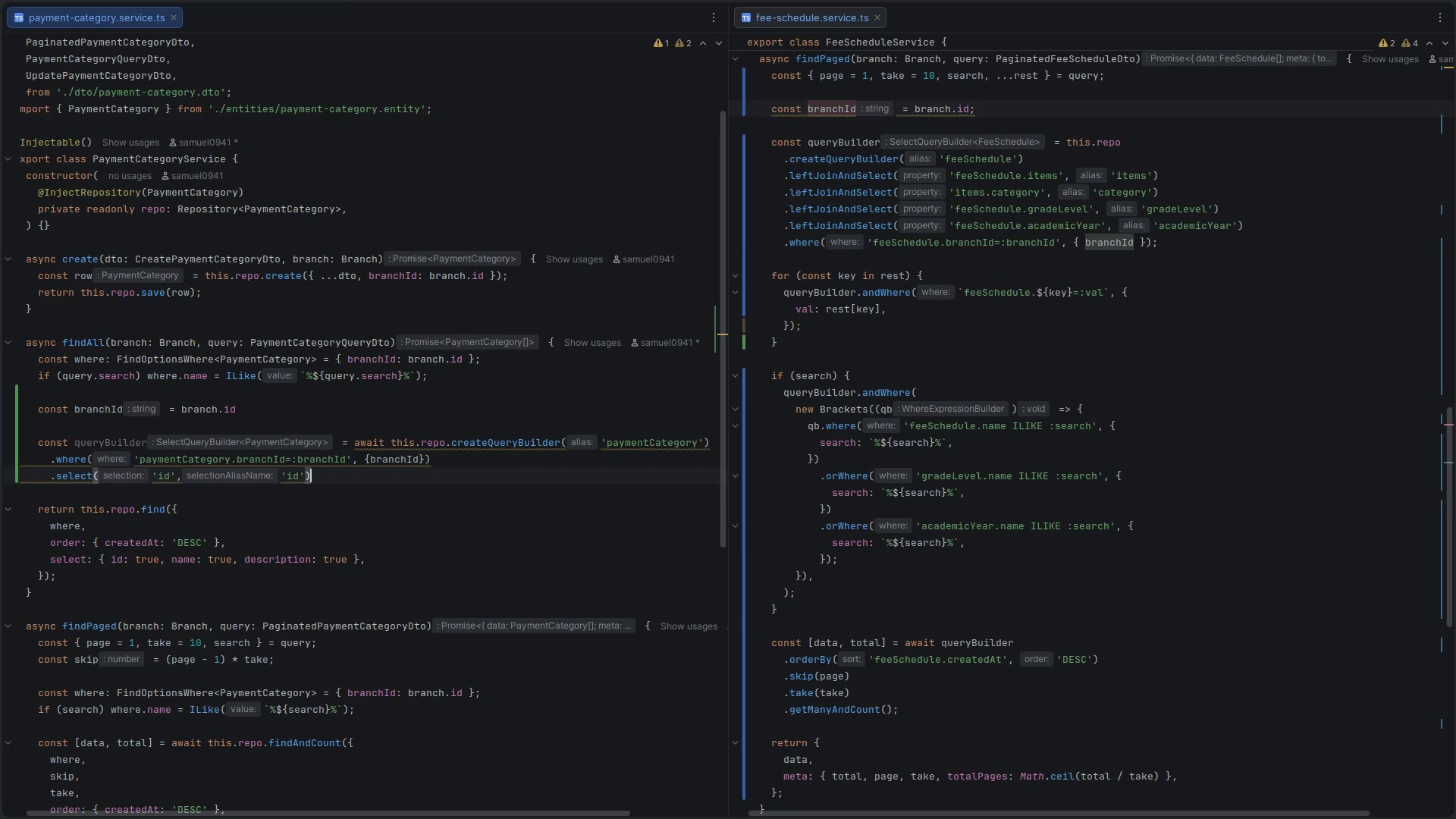 
key(Enter)
 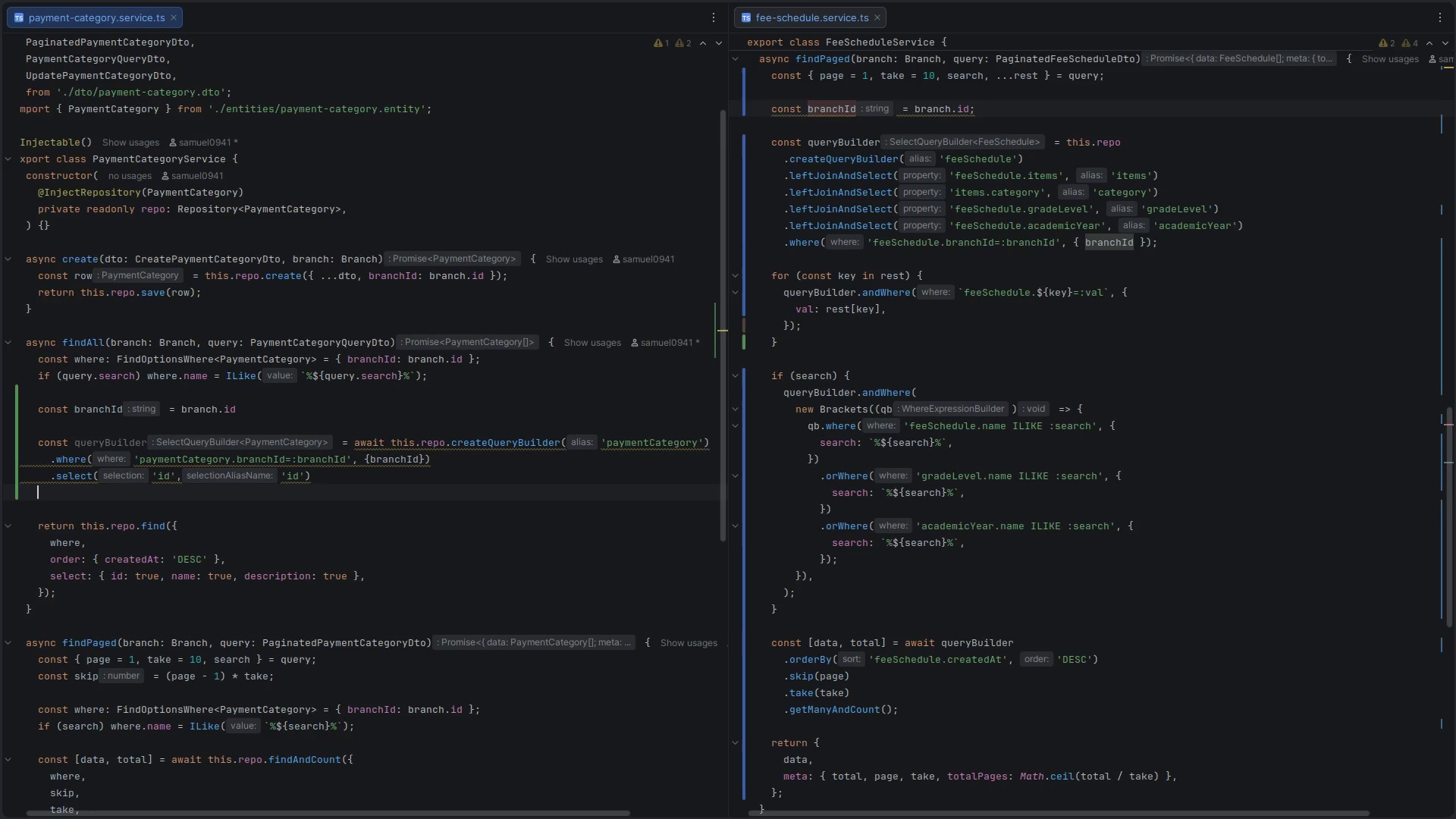 
type(.getma)
 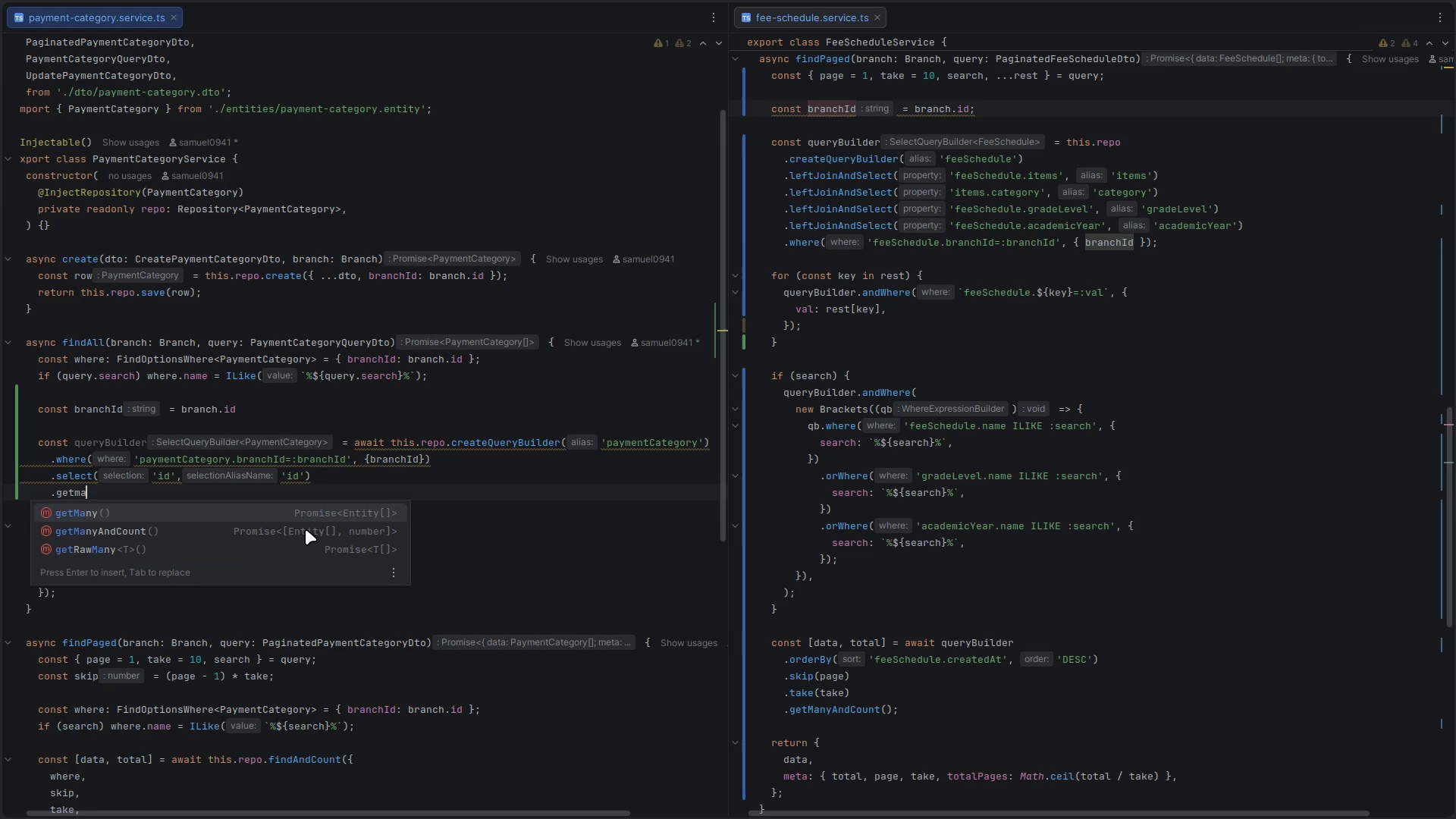 
key(Enter)
 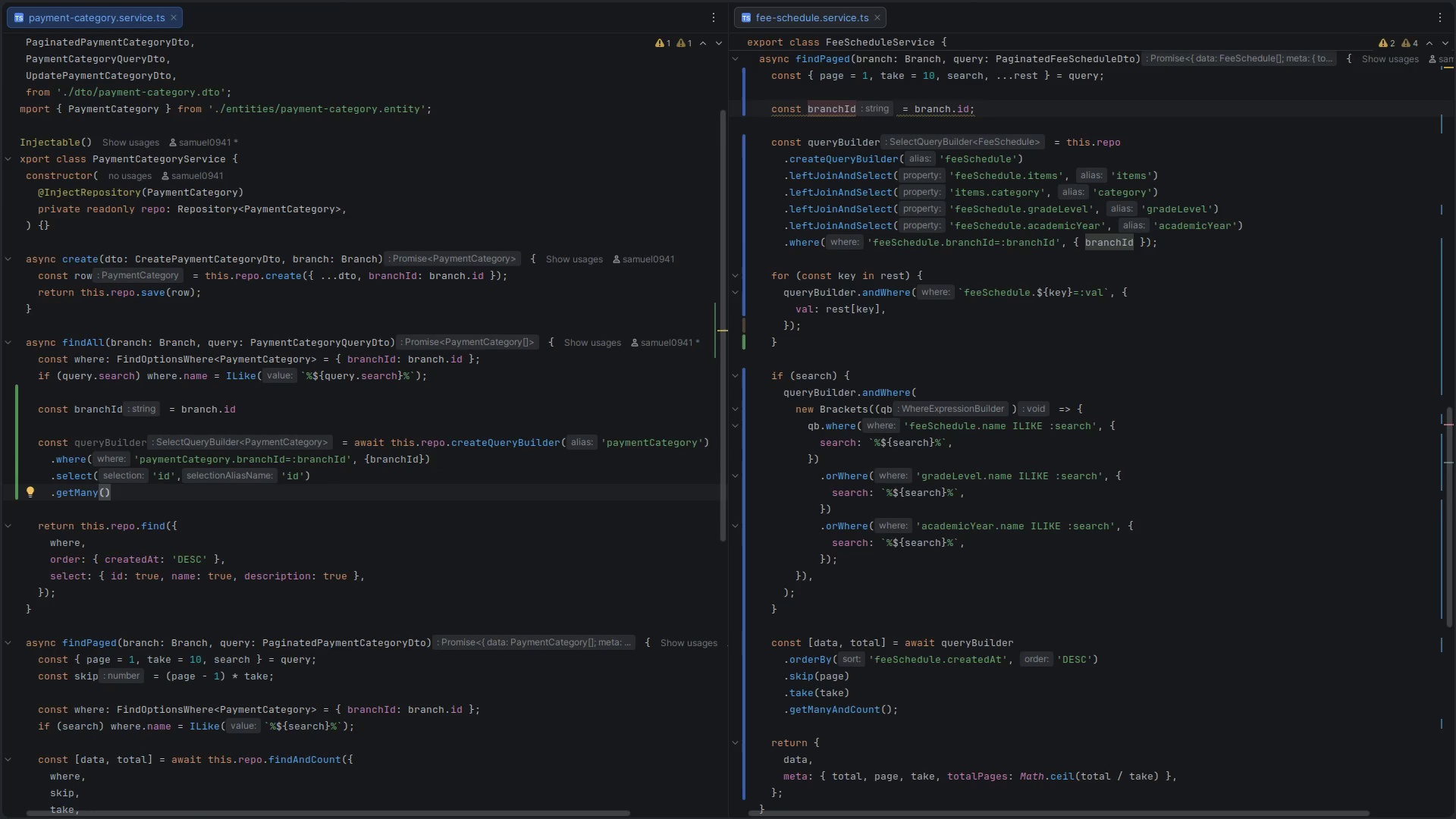 
hold_key(key=Backspace, duration=0.69)
 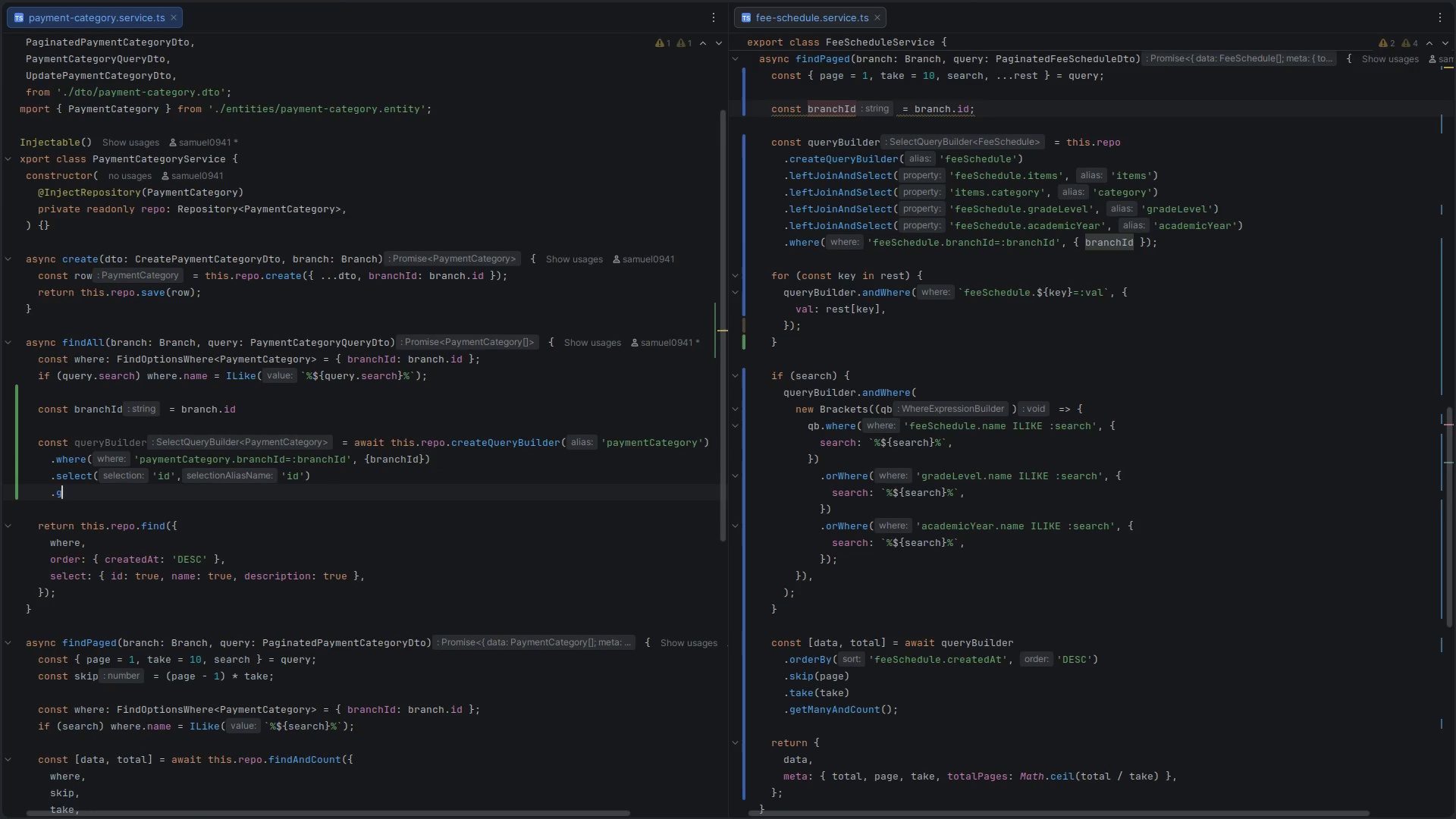 
key(Backspace)
 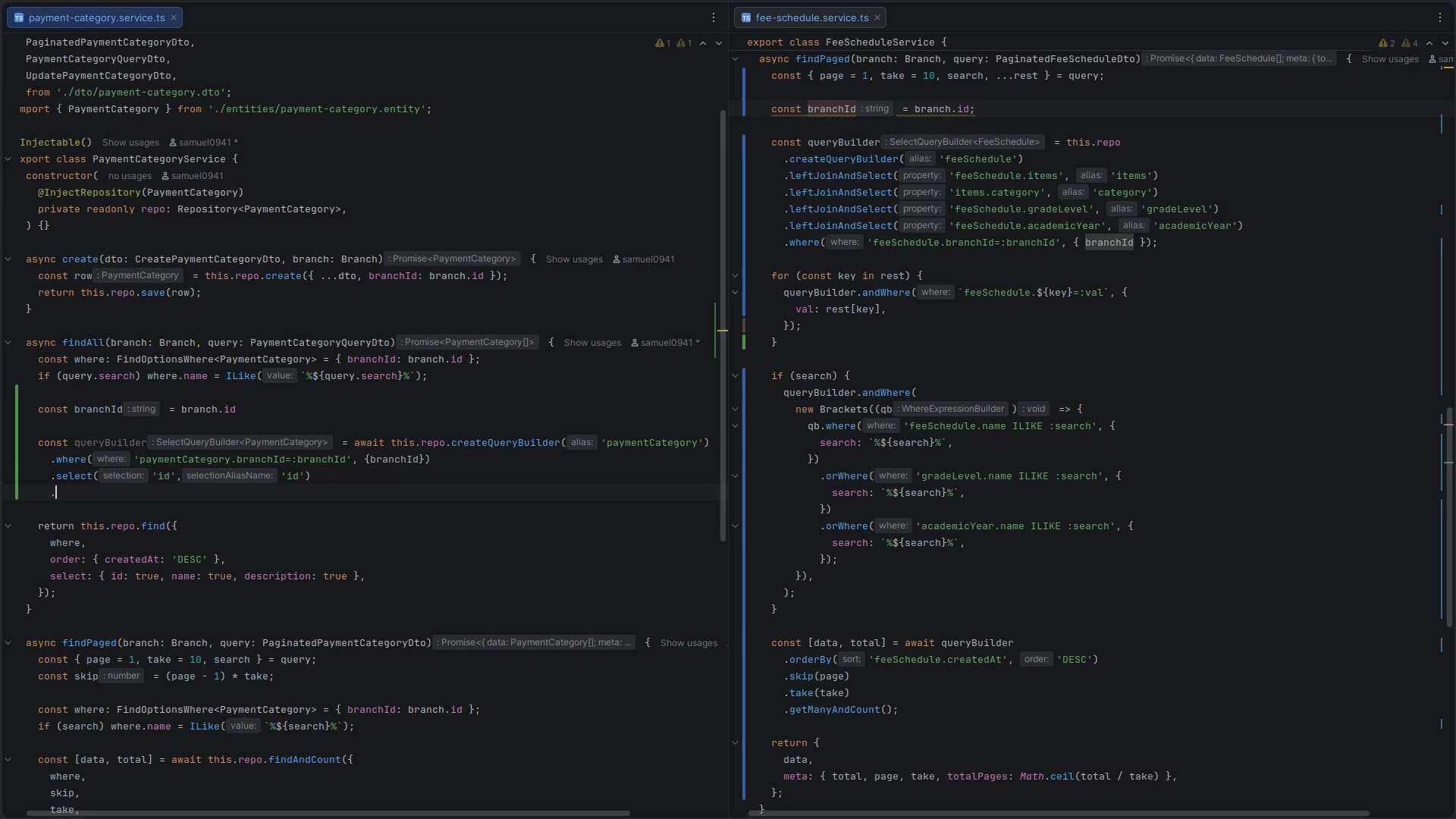 
key(Backspace)
 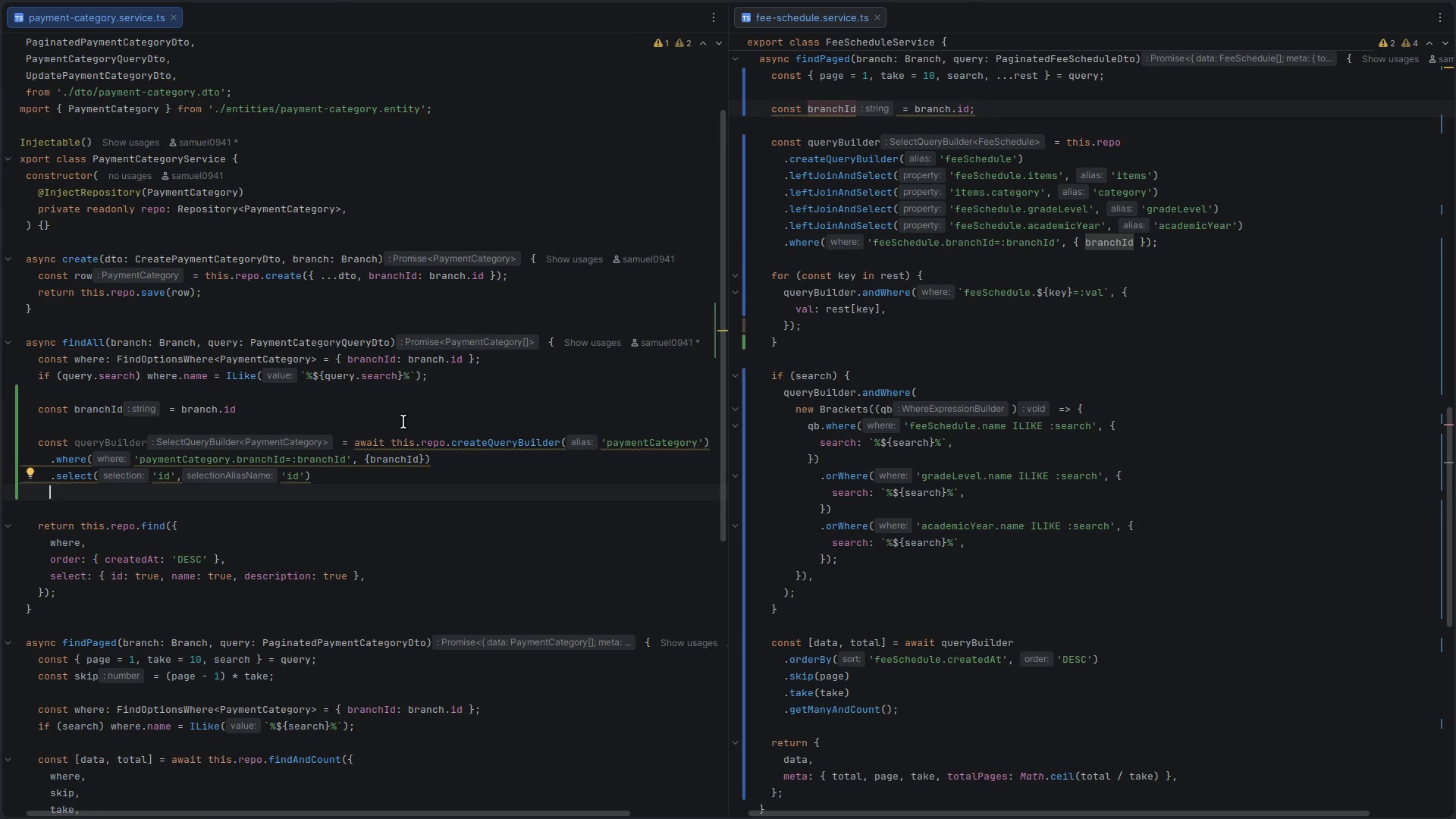 
key(Control+ControlLeft)
 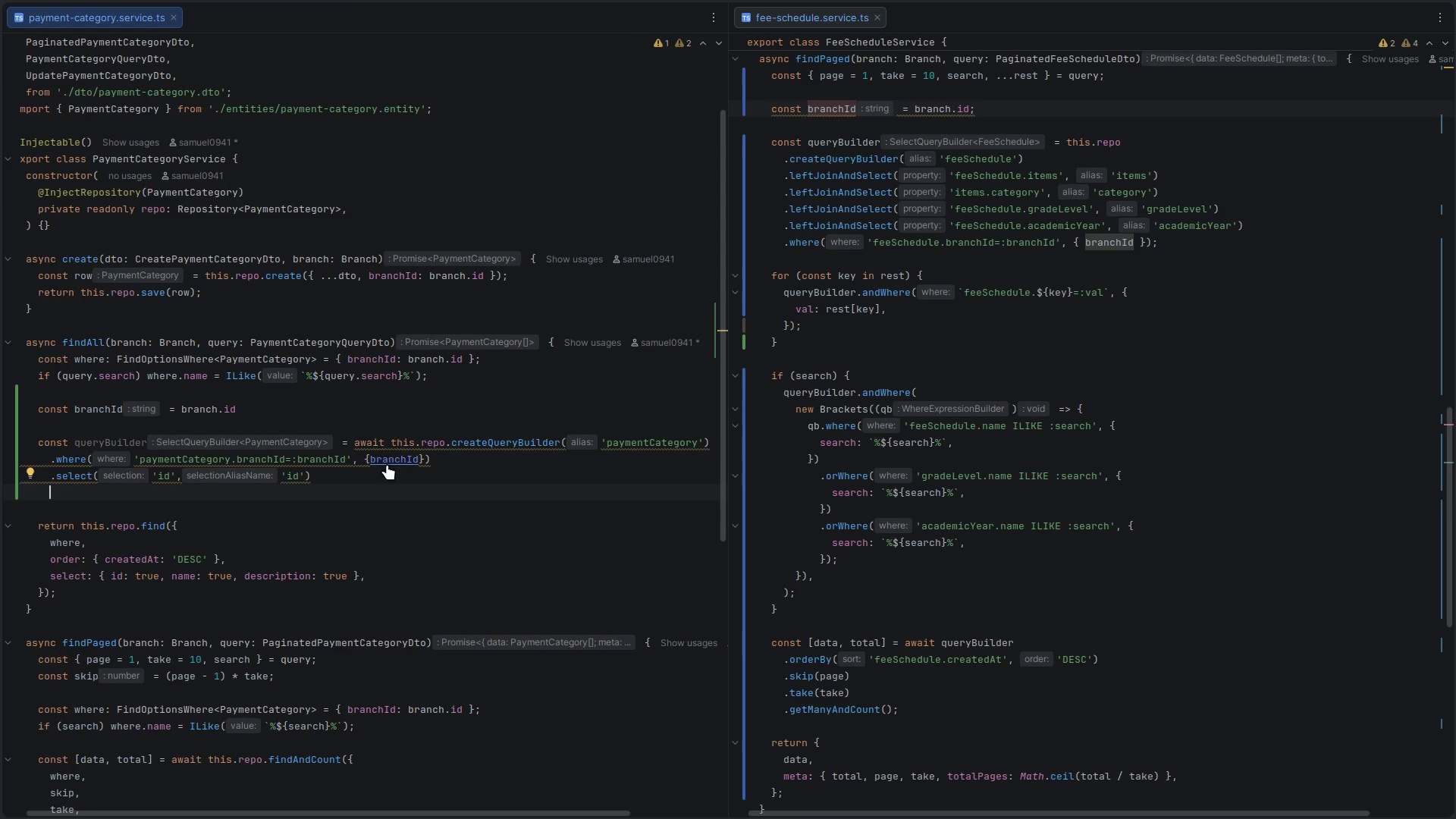 
key(Control+S)
 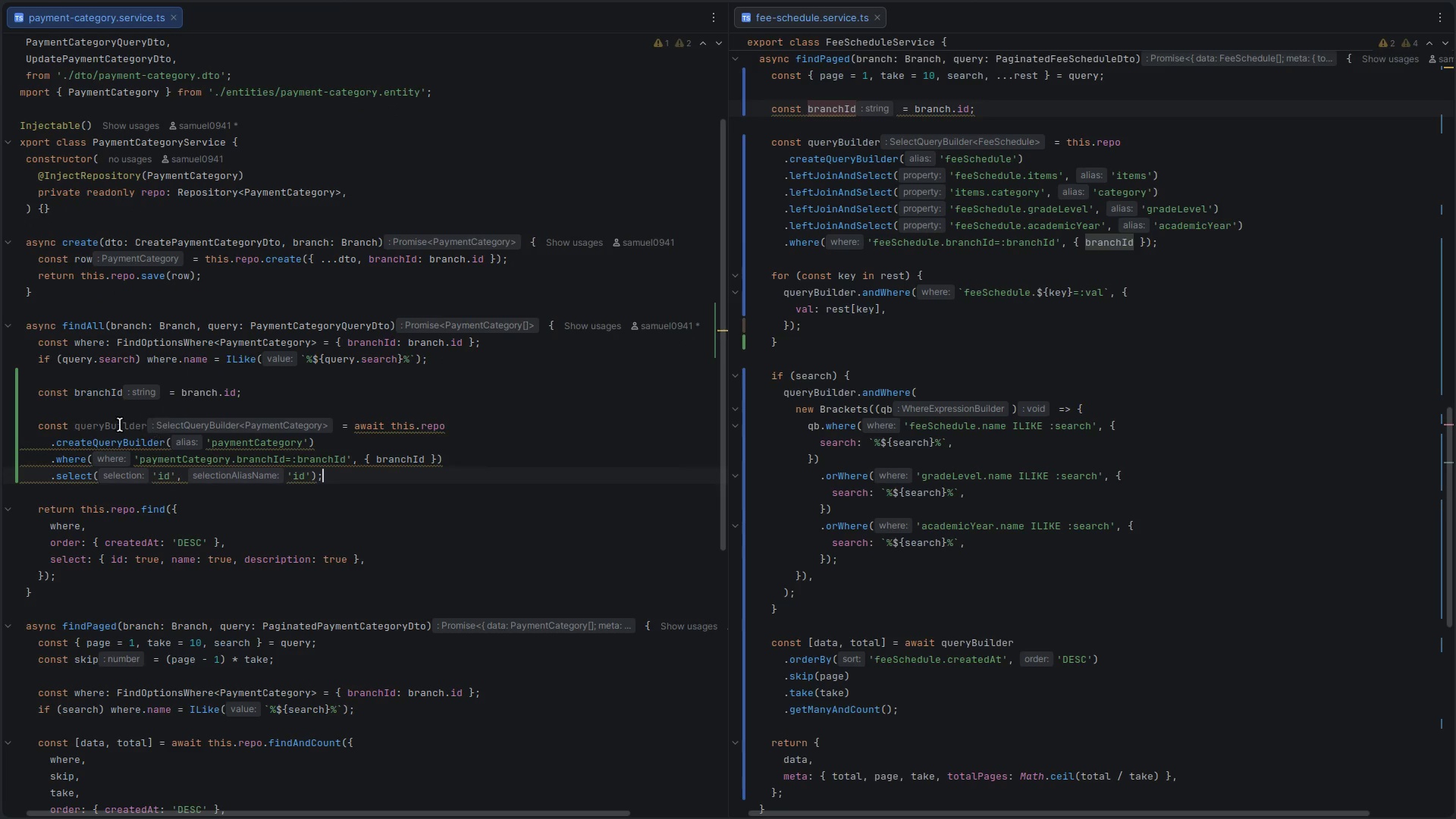 
double_click([102, 425])
 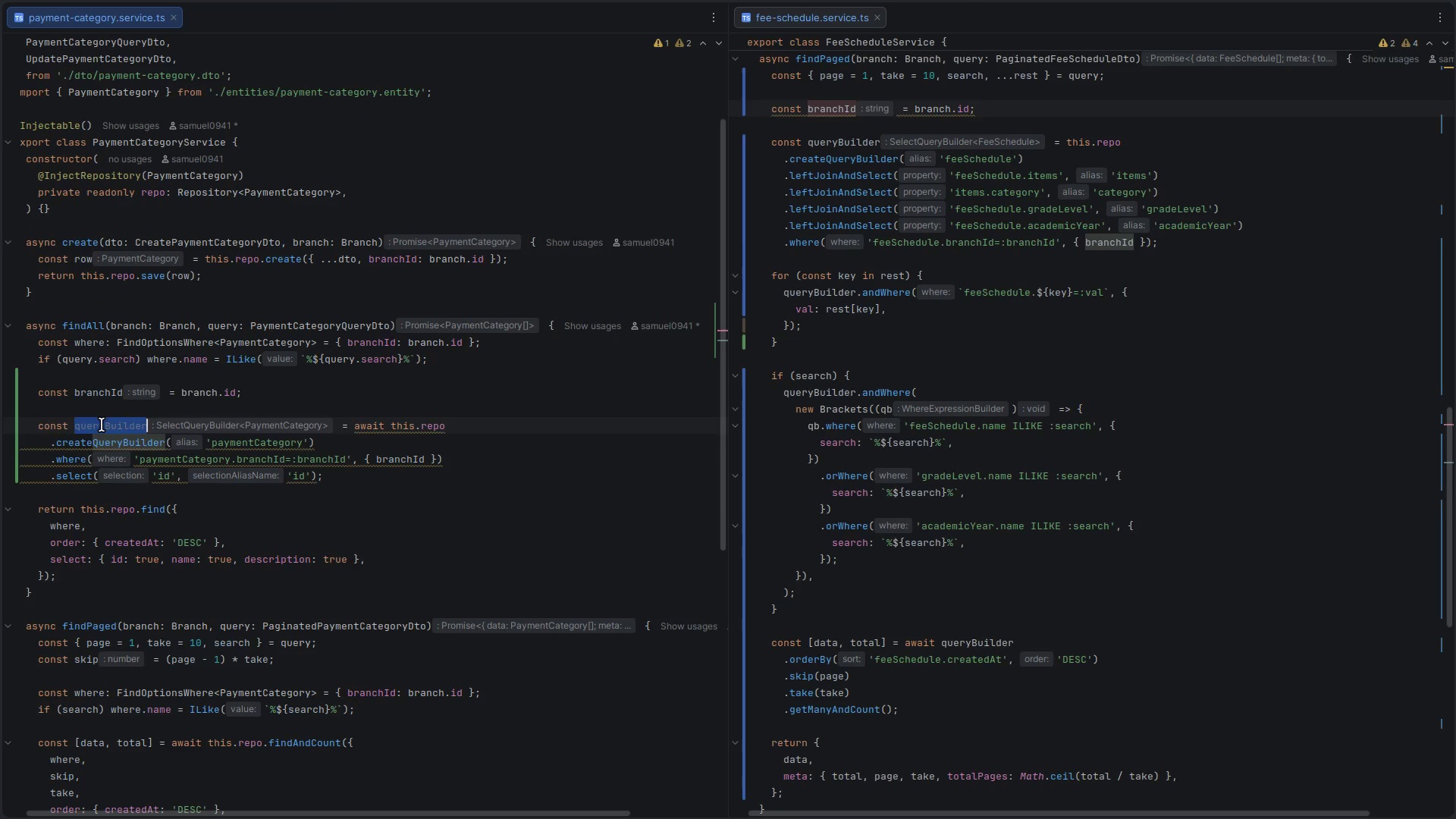 
key(Control+ControlLeft)
 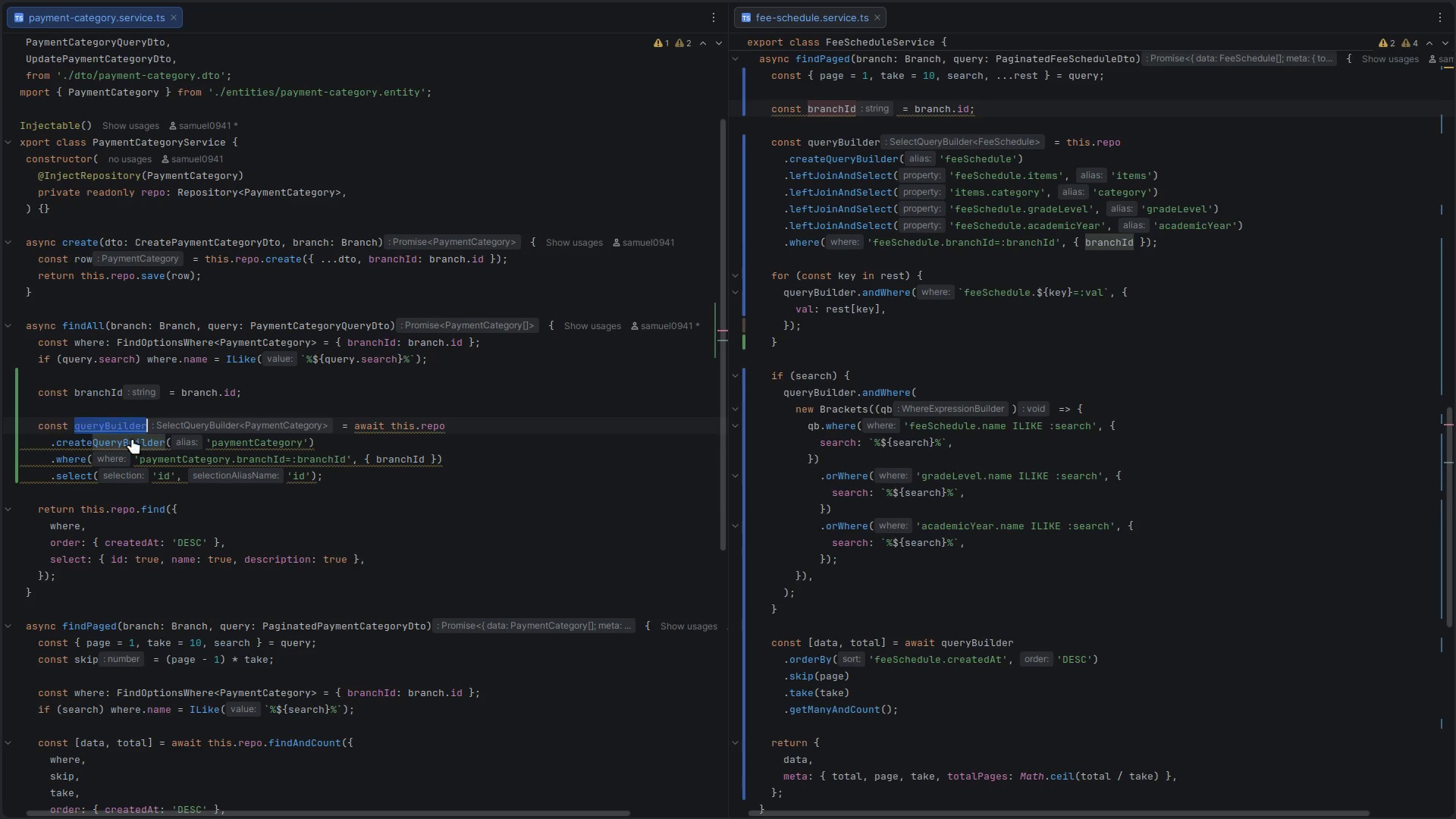 
key(Control+C)
 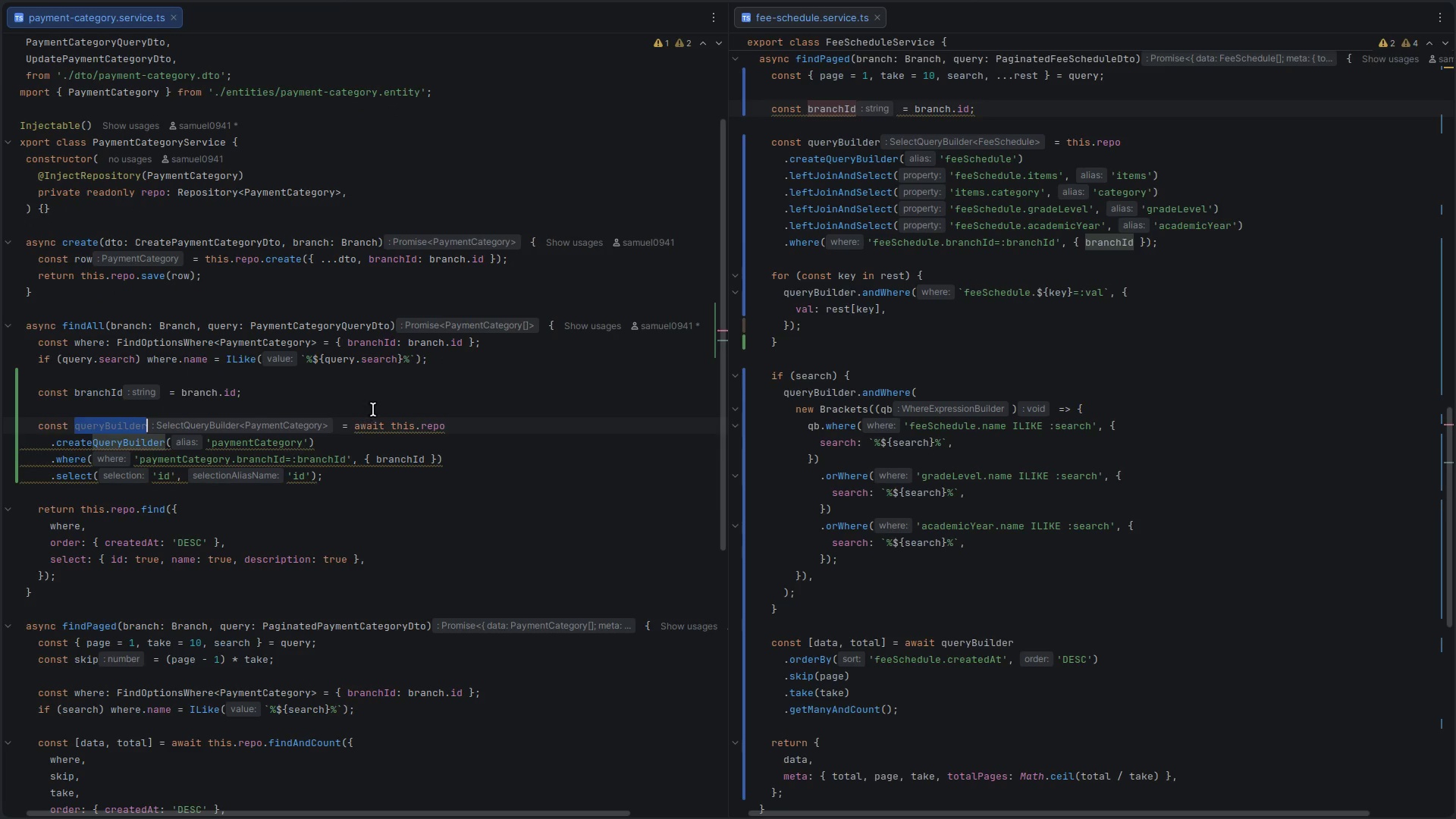 
double_click([377, 428])
 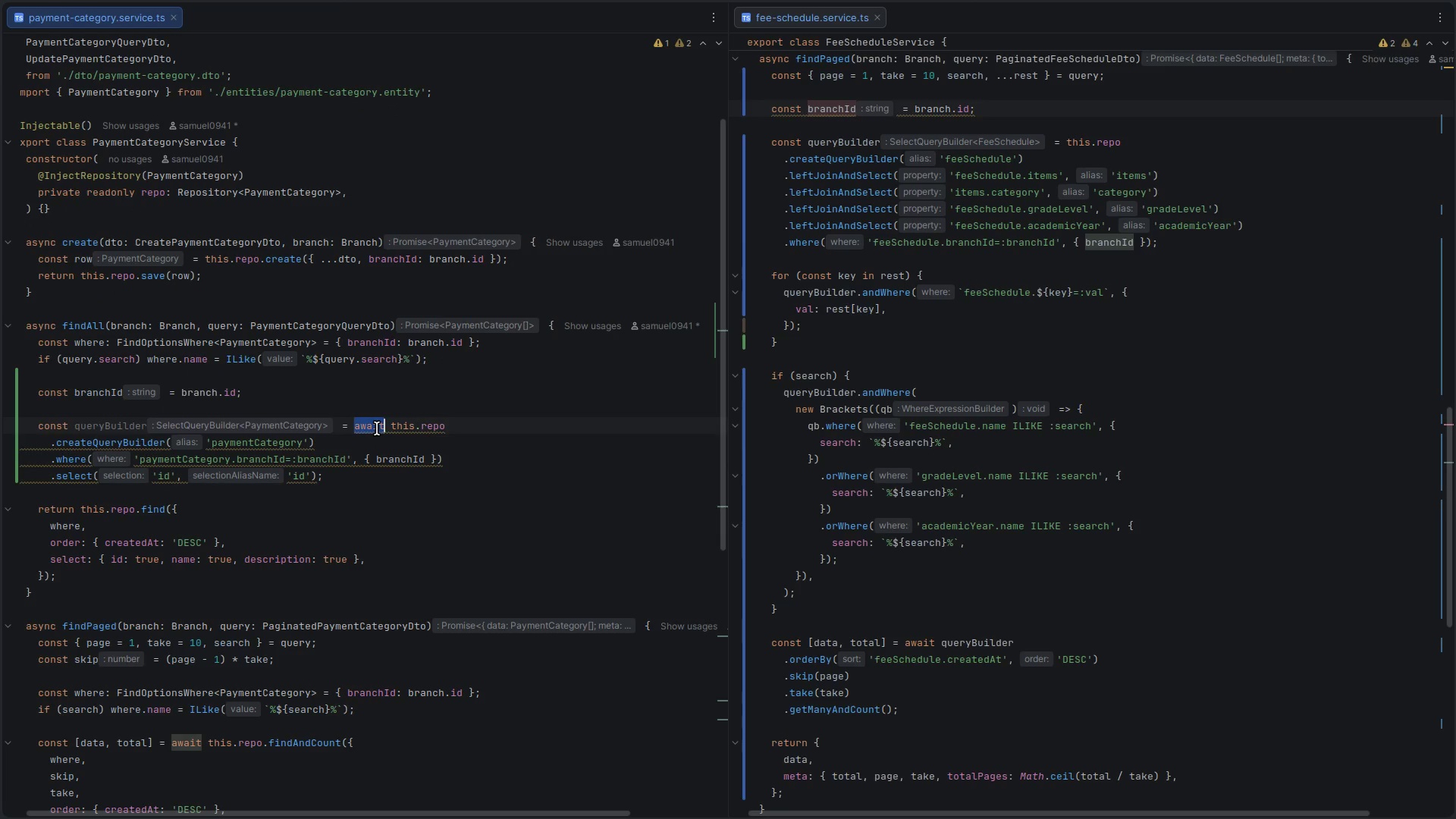 
key(Backspace)
 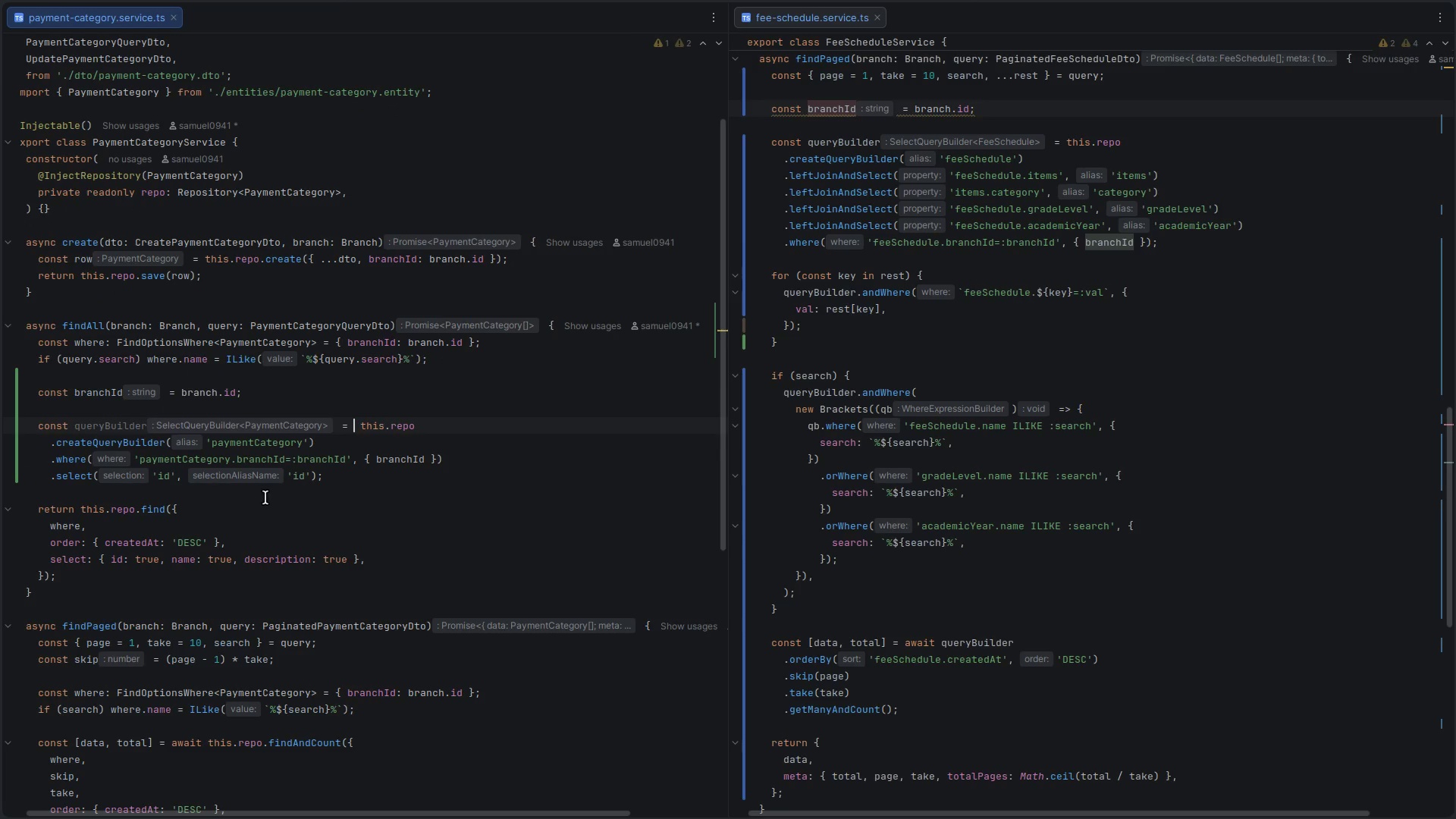 
key(Control+ControlLeft)
 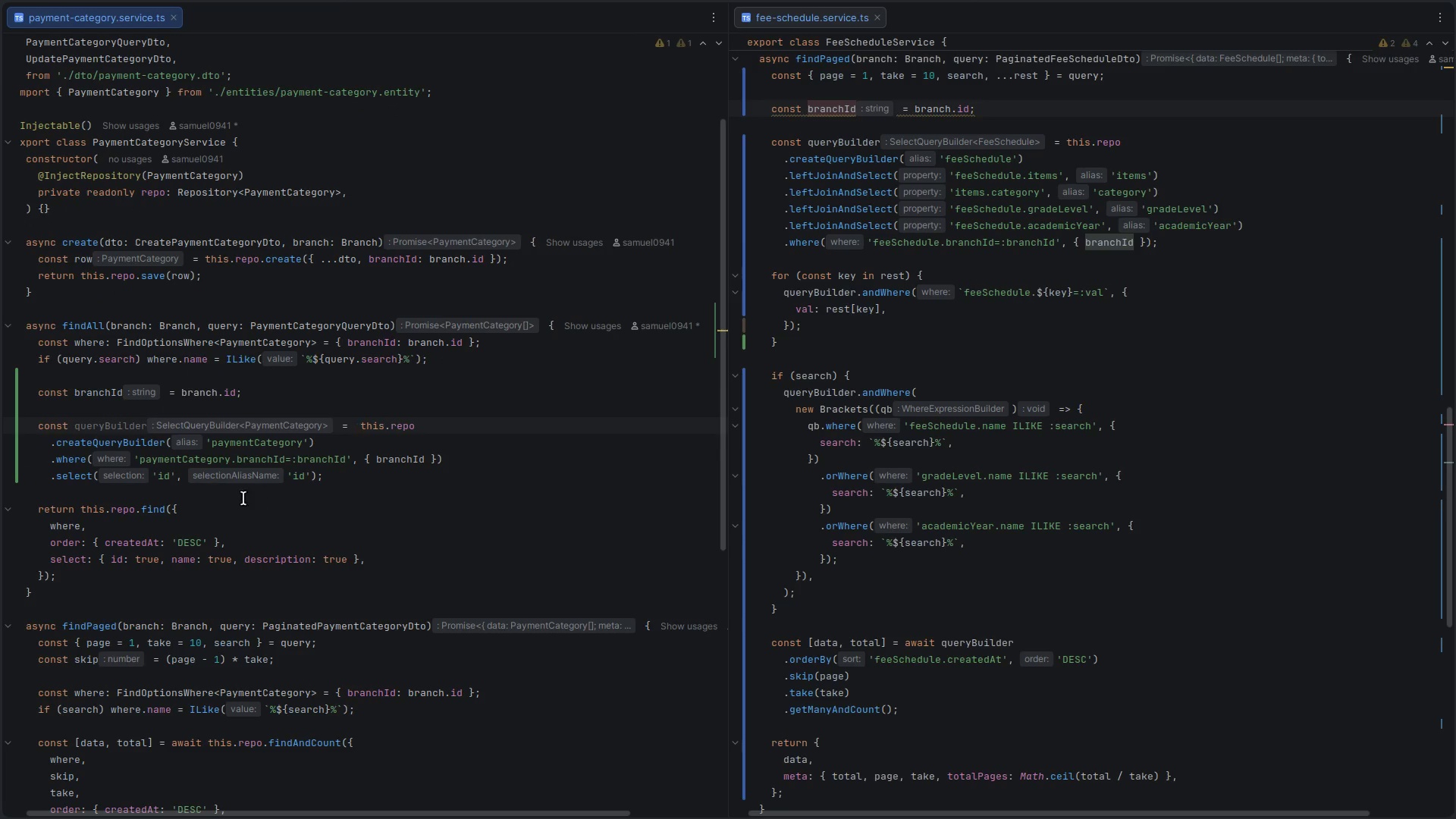 
key(Control+S)
 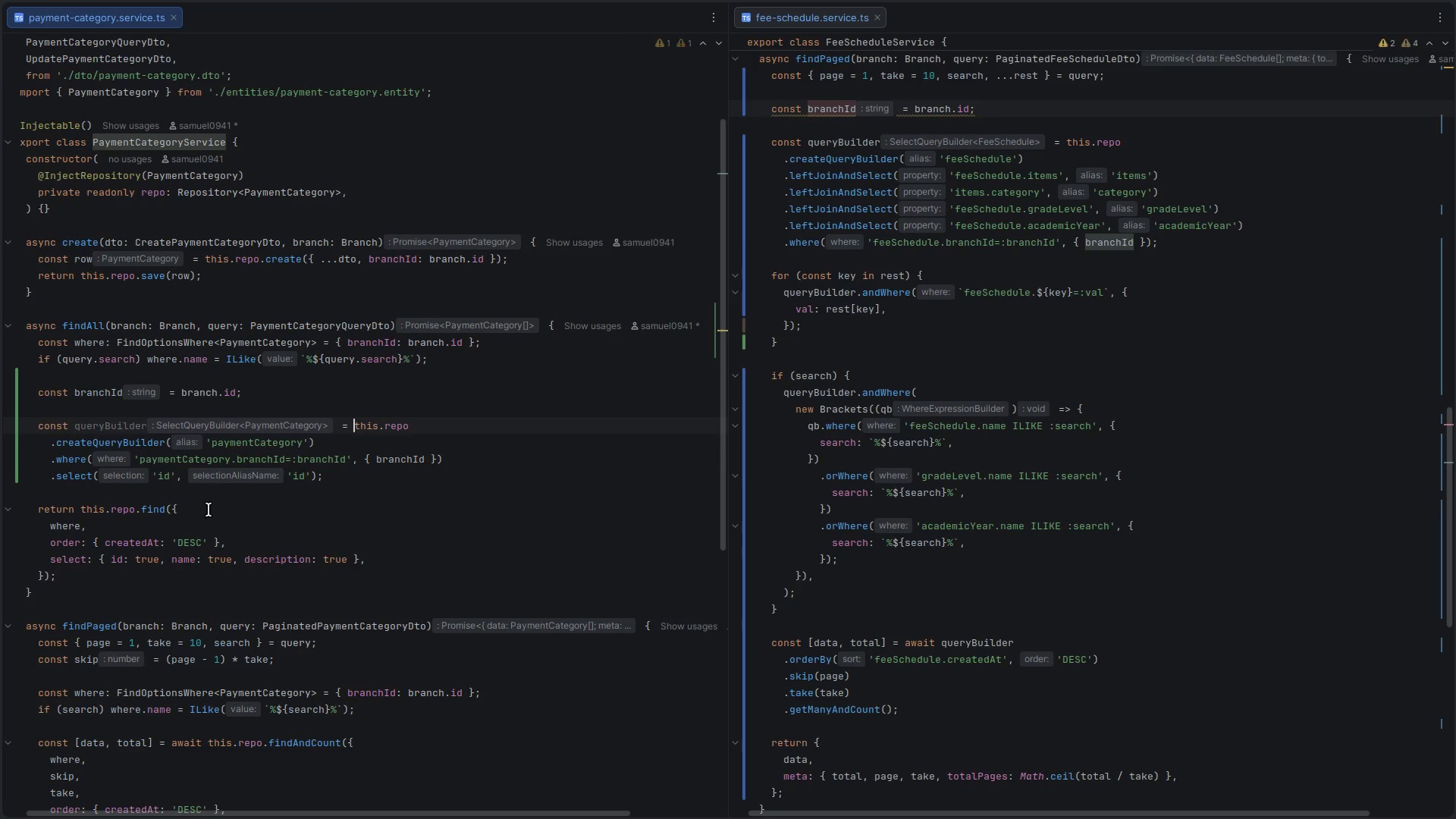 
scroll: coordinate [209, 510], scroll_direction: down, amount: 2.0
 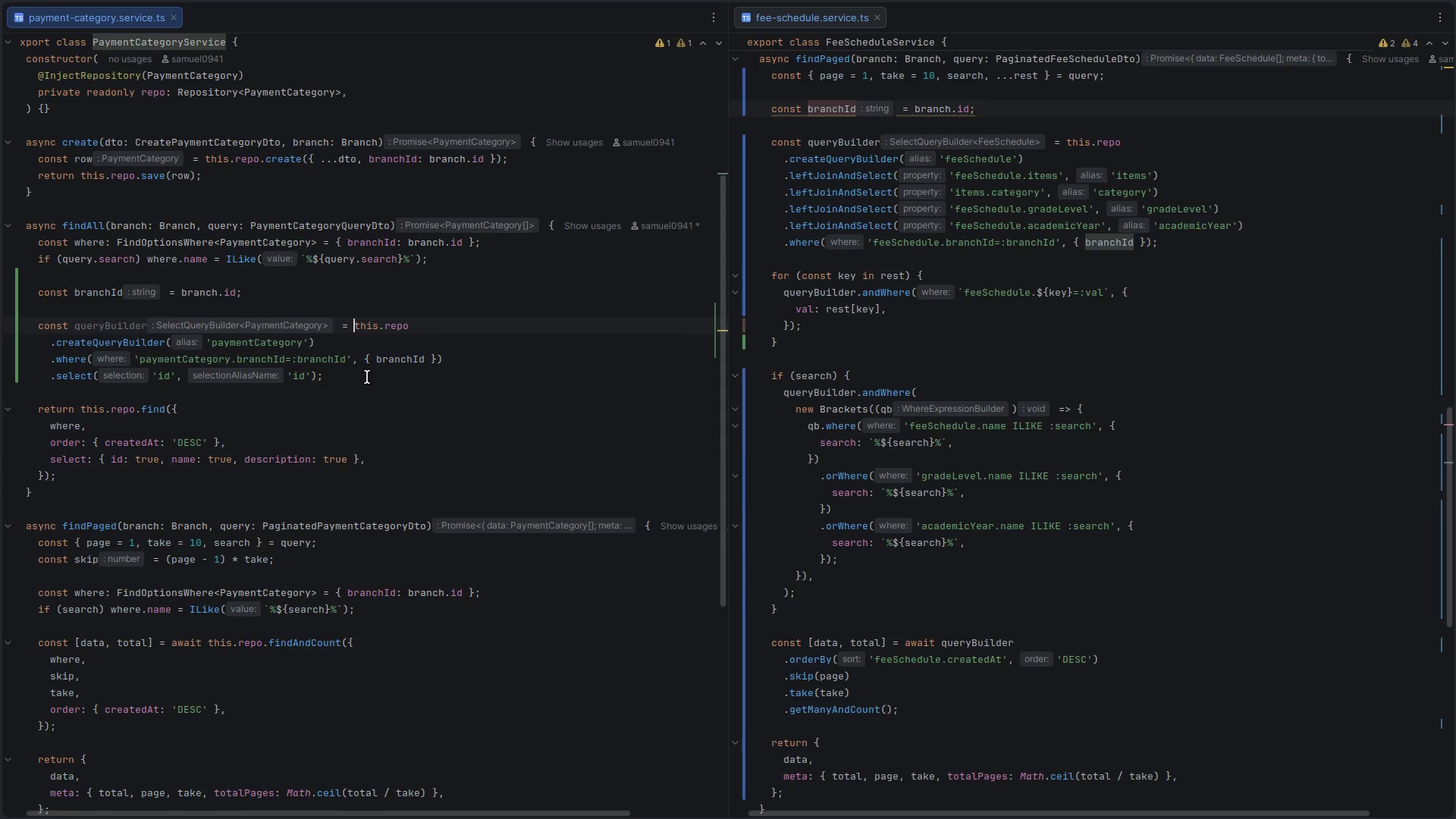 
left_click([370, 376])
 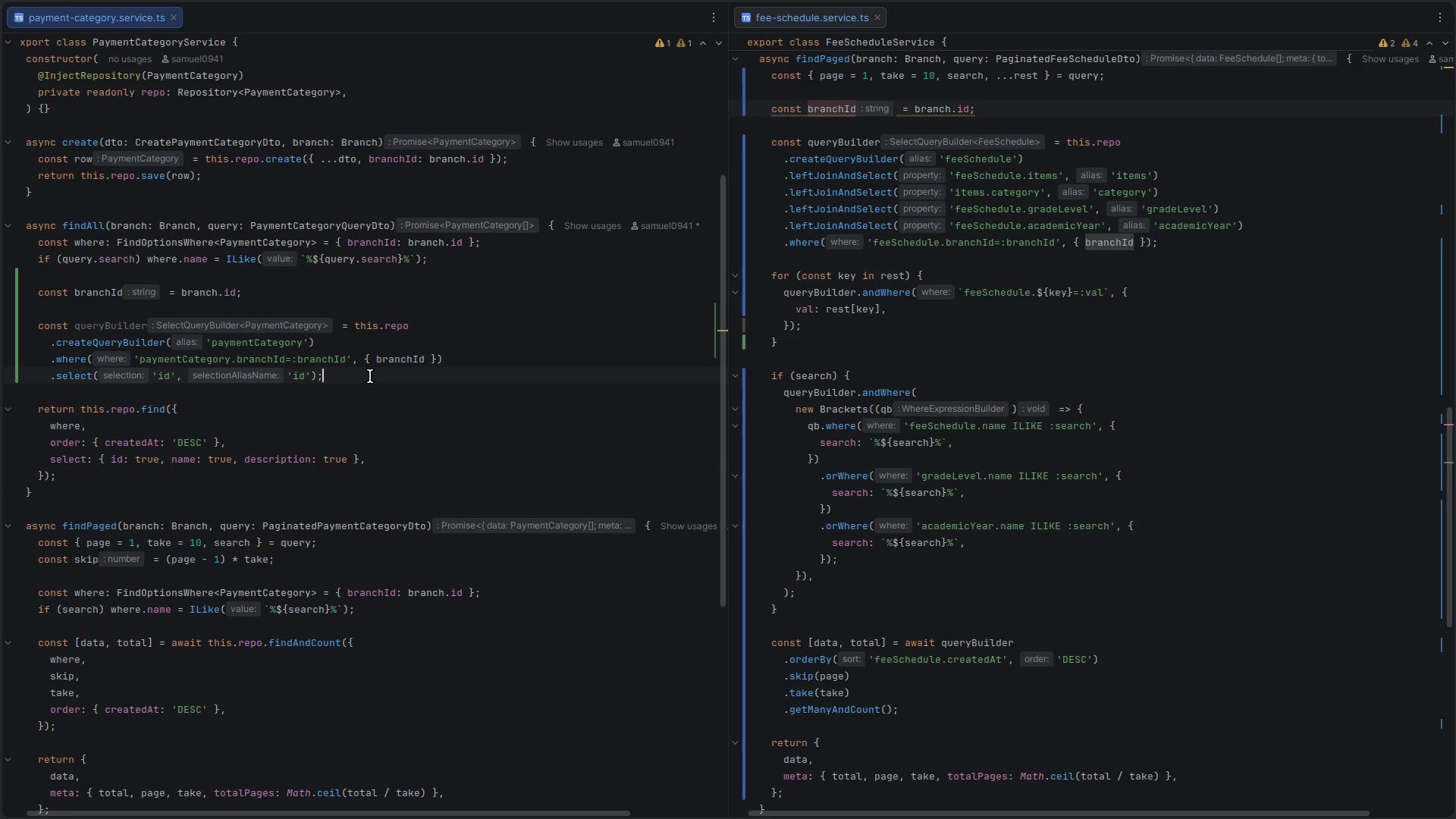 
key(Mute)
 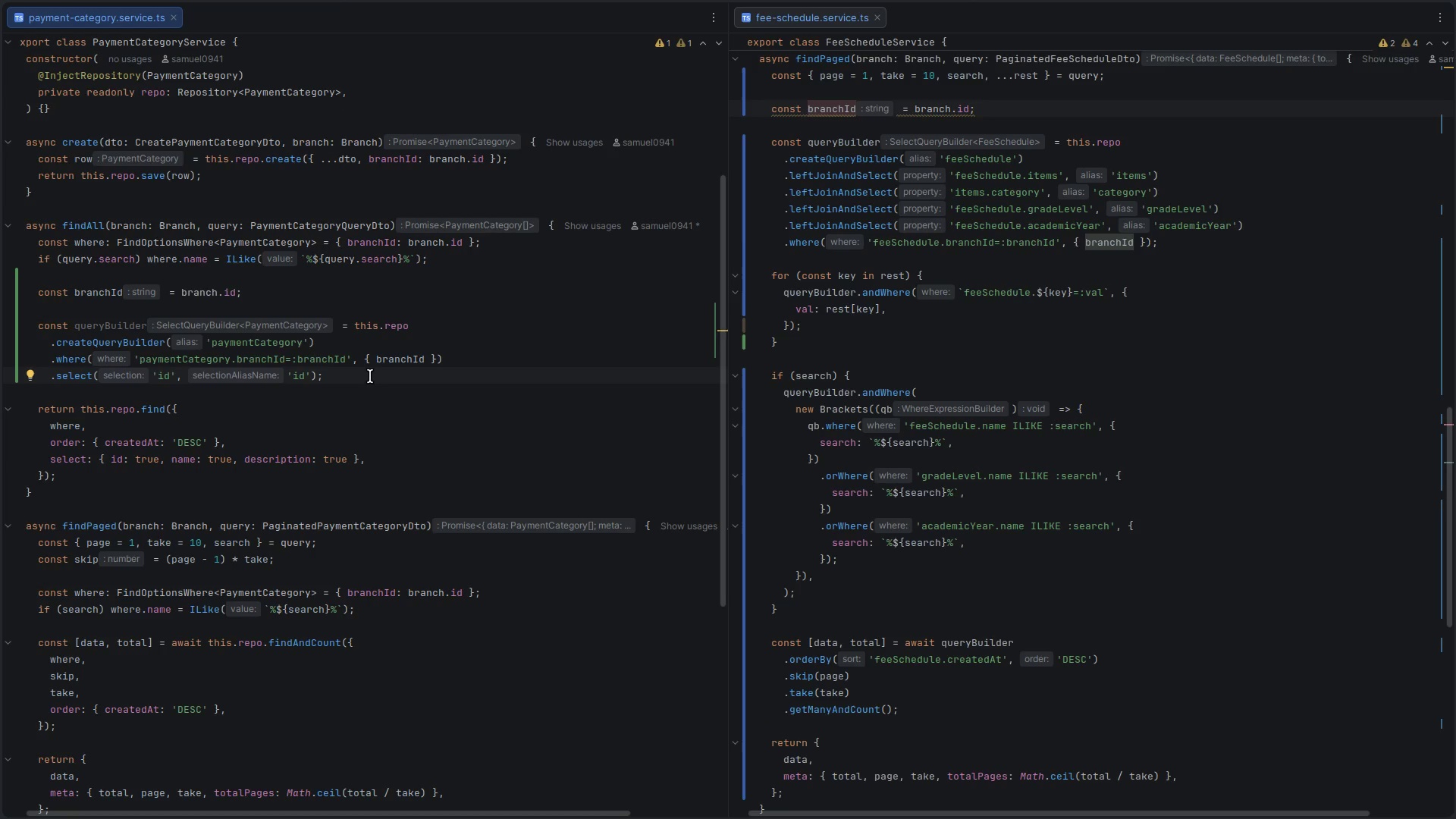 
key(Alt+AltLeft)
 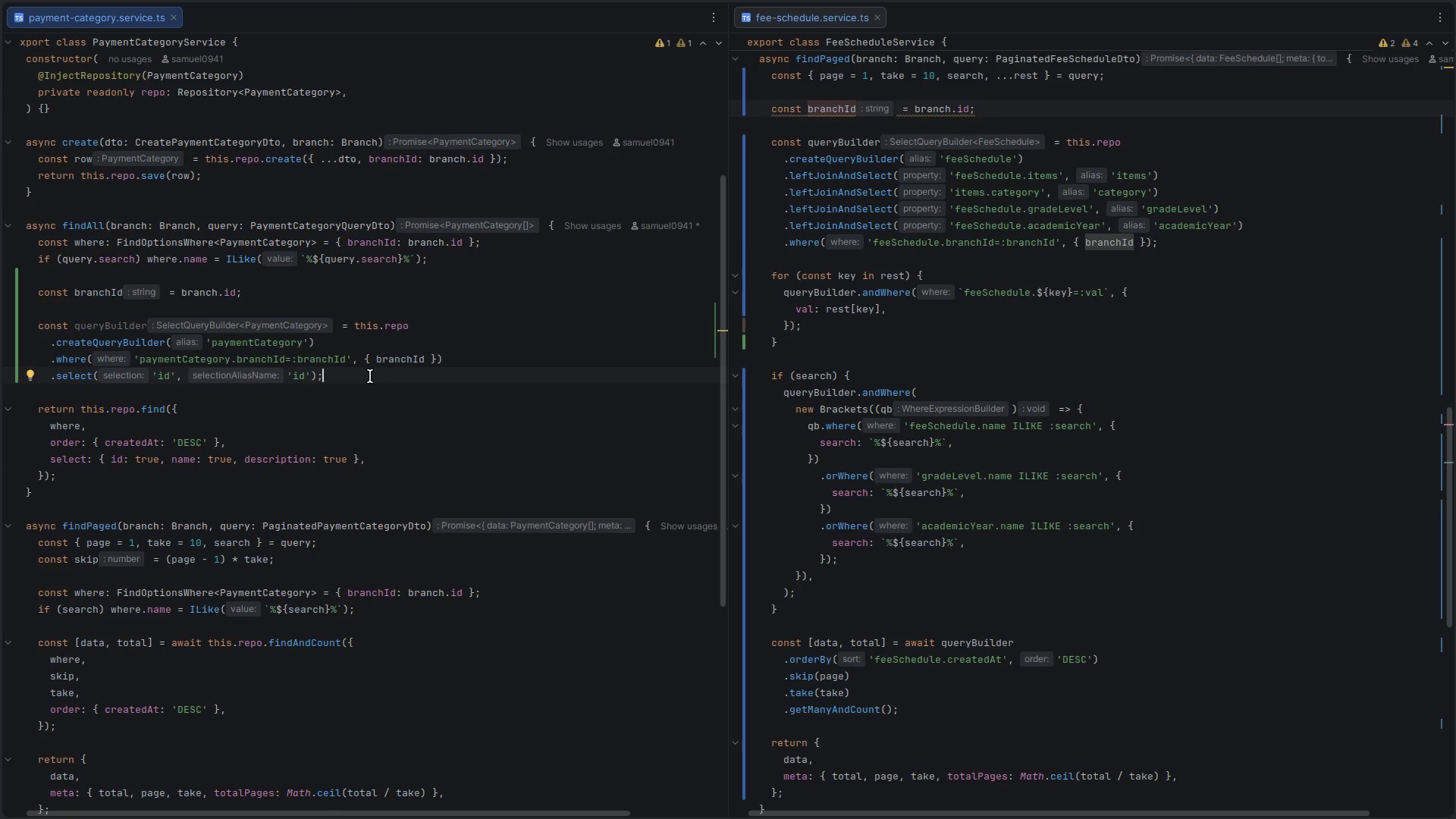 
key(Alt+Tab)